 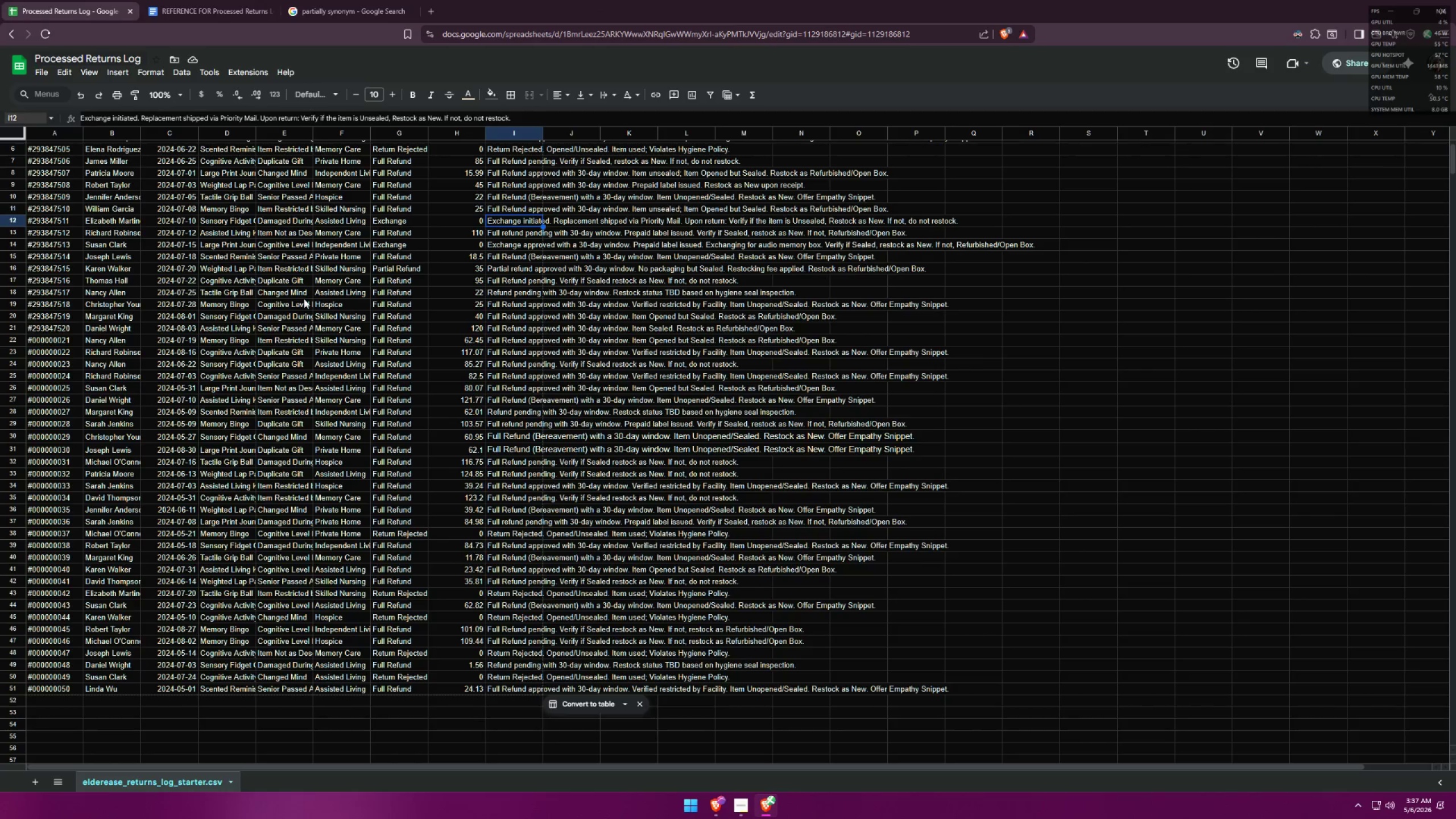 
scroll: coordinate [306, 297], scroll_direction: up, amount: 3.0
 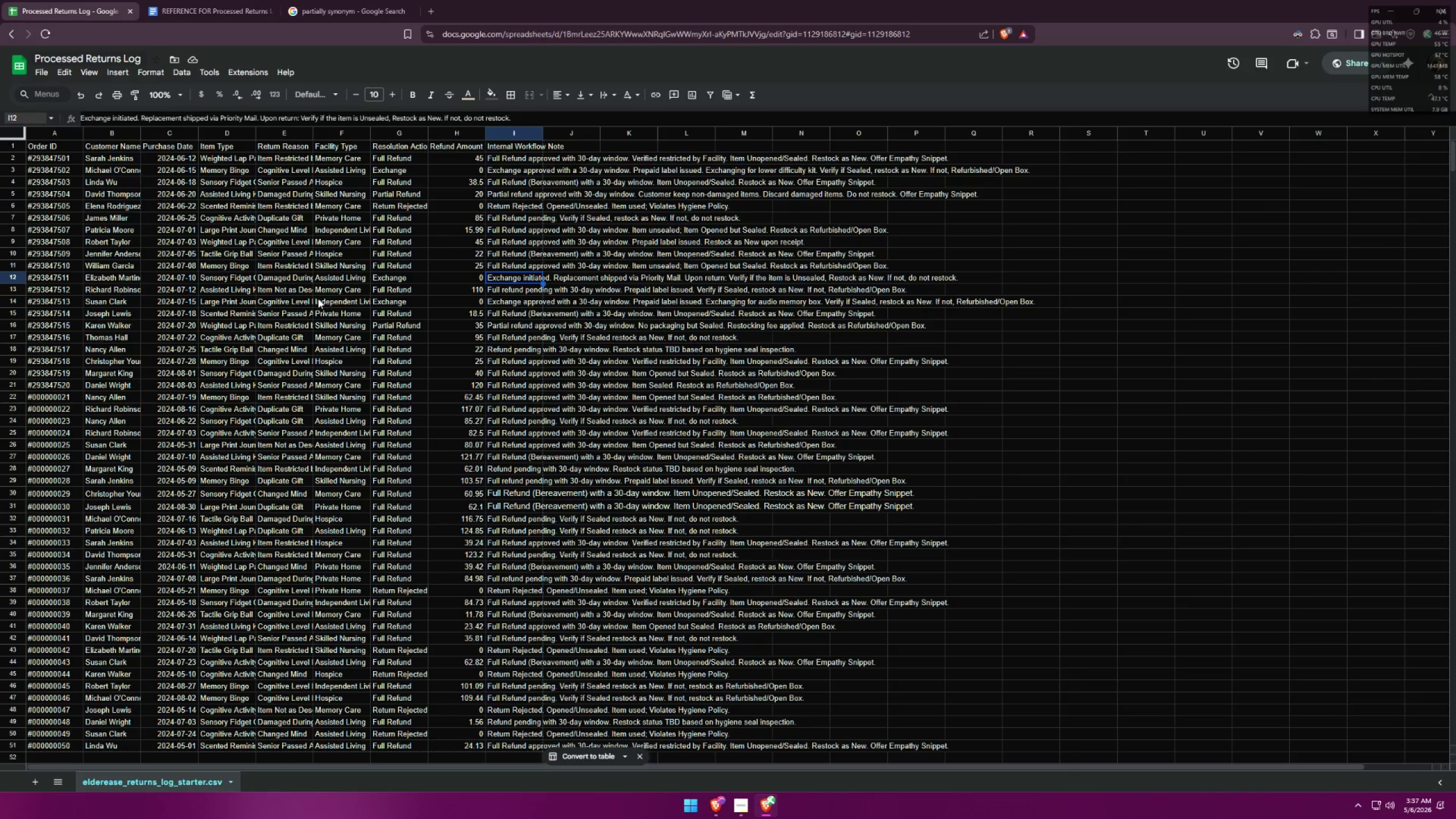 
left_click([197, 3])
 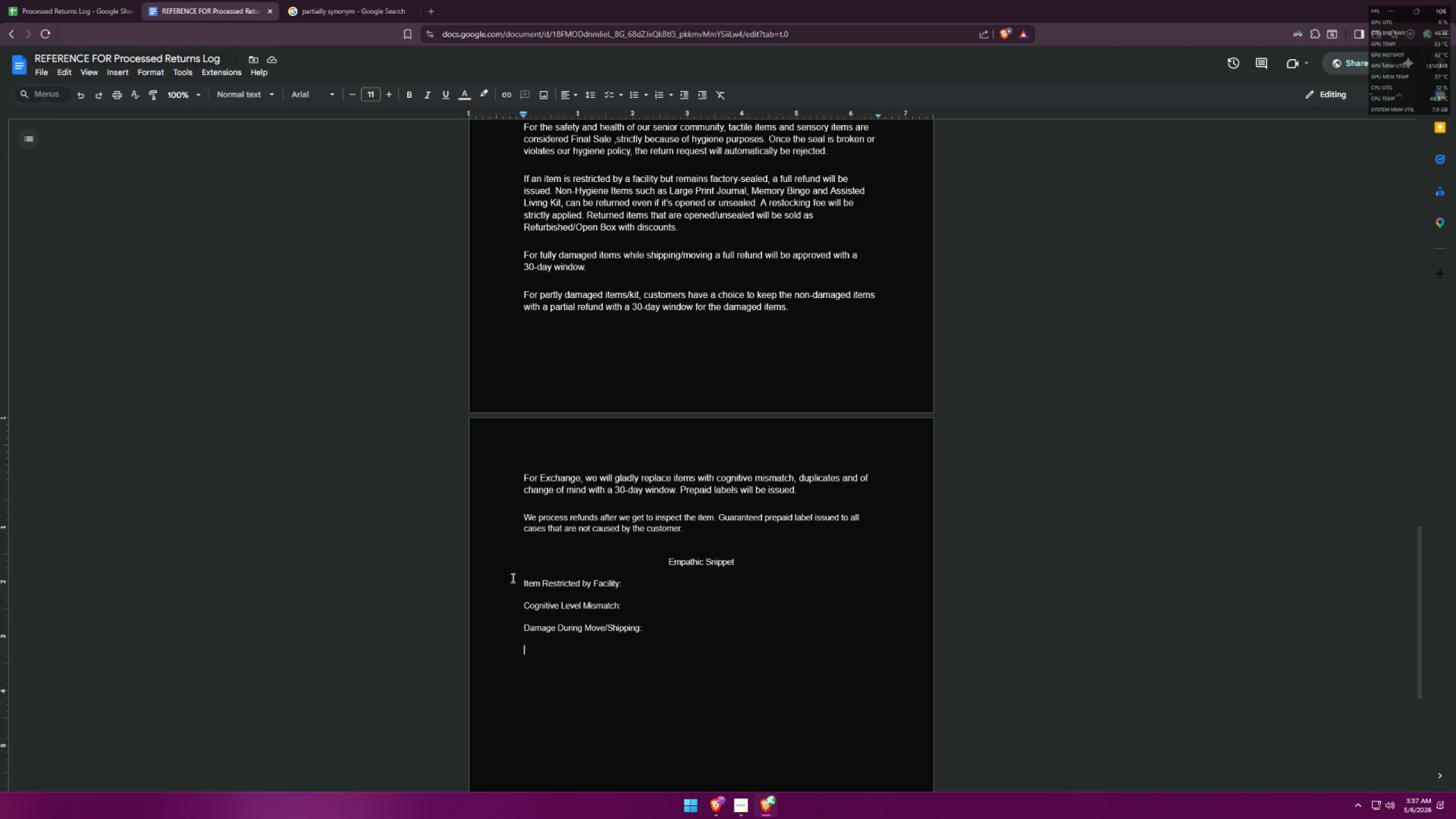 
left_click([620, 602])
 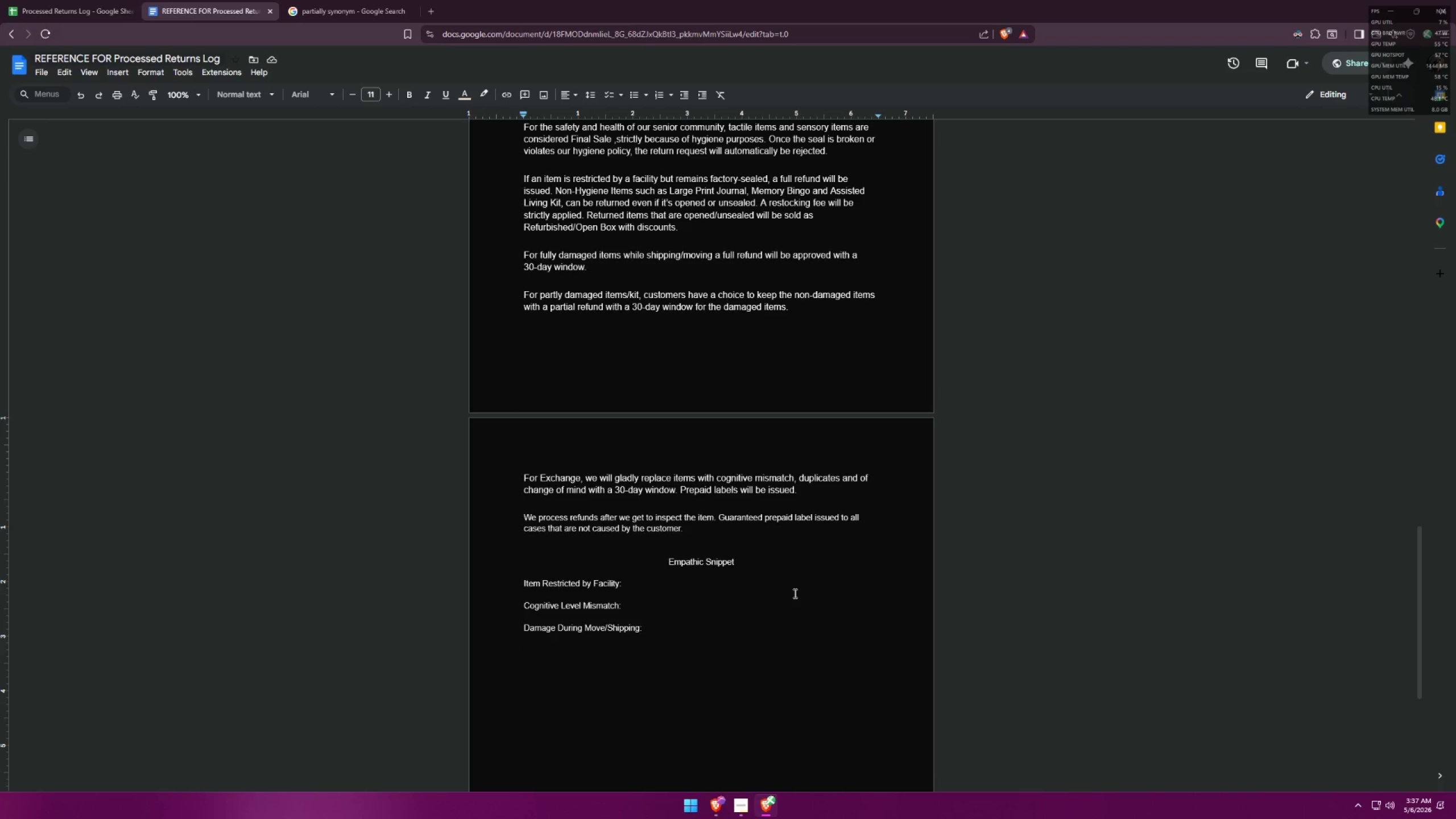 
type(/Duplicates)
 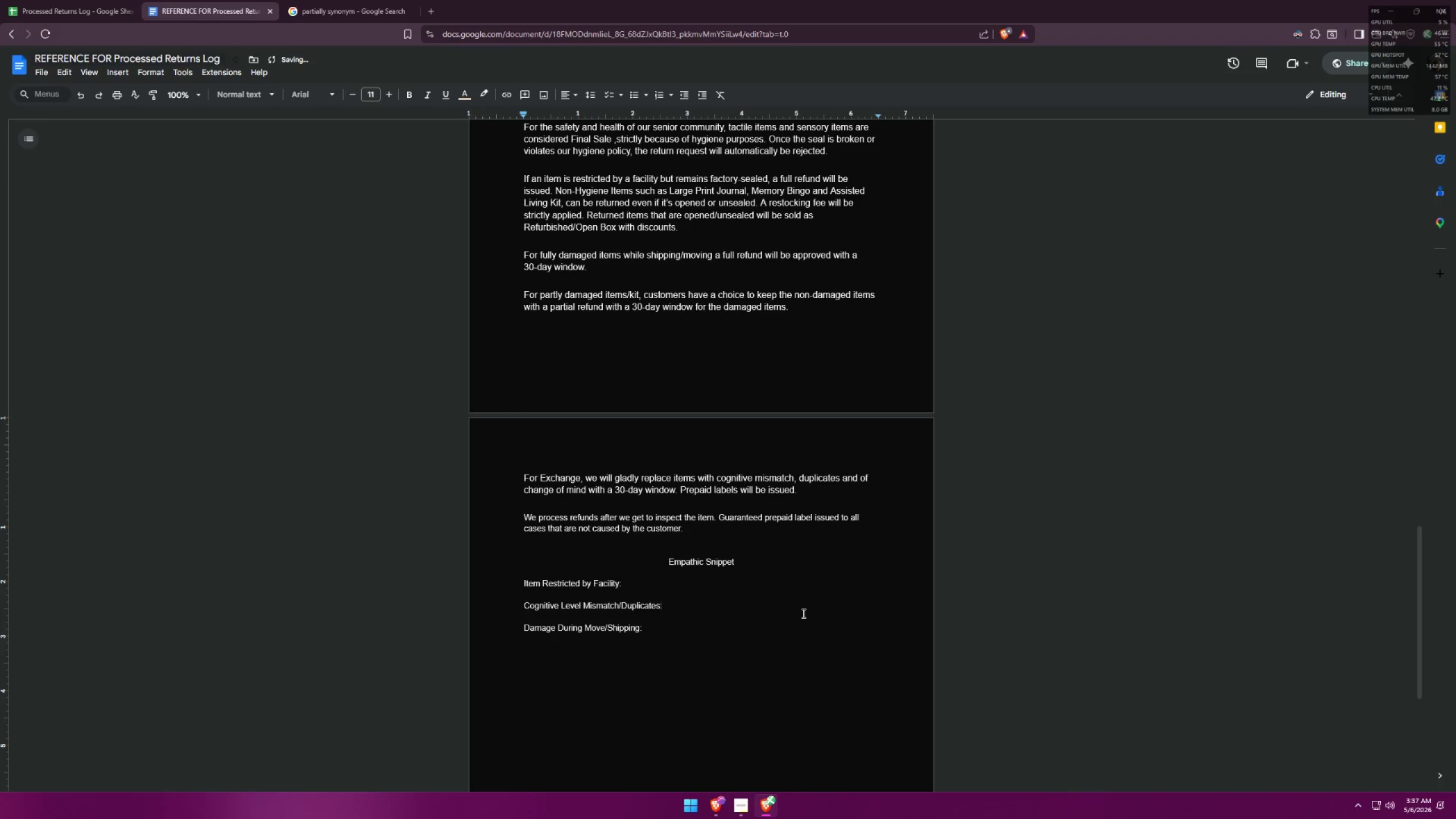 
key(Backspace)
 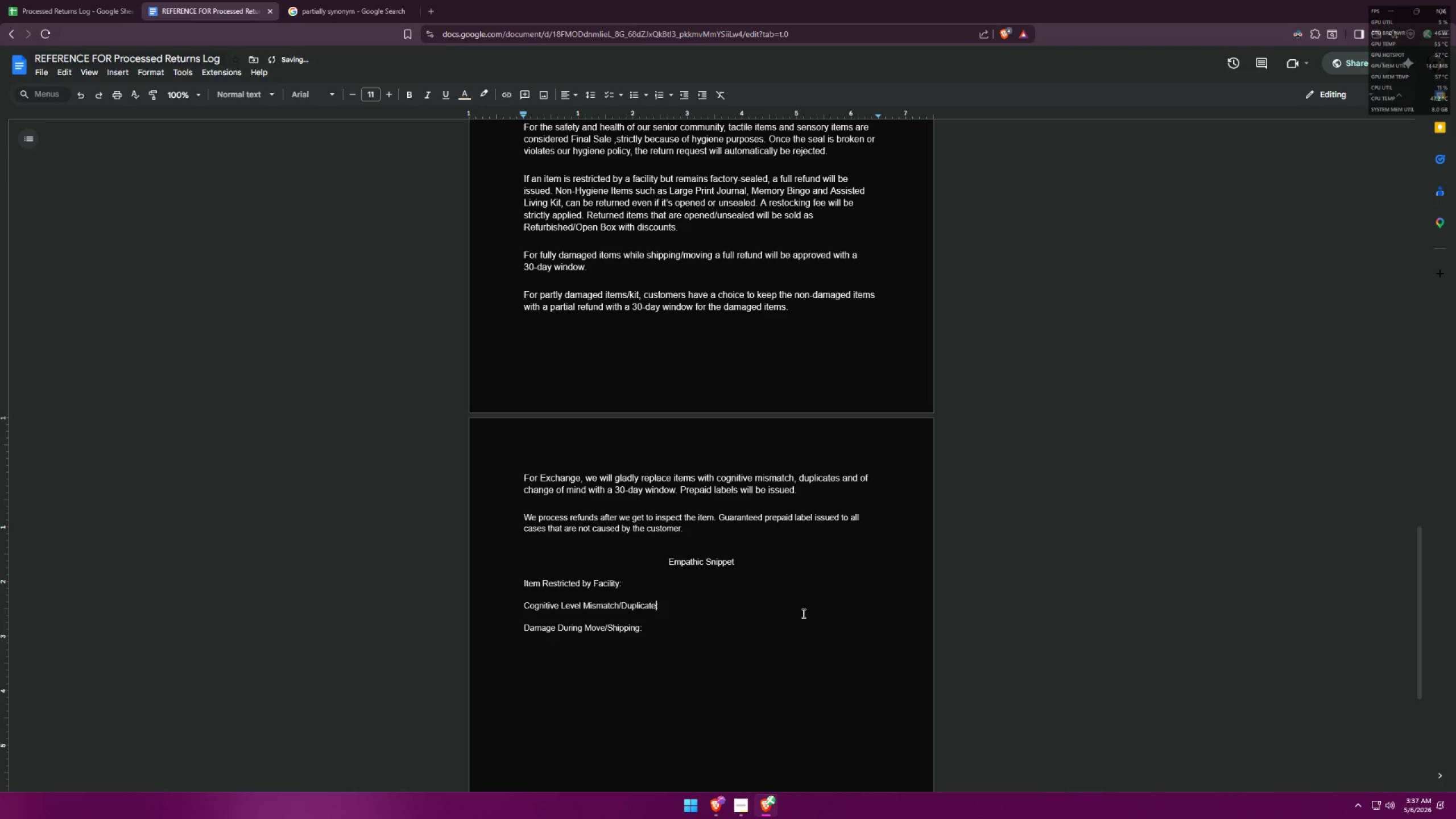 
key(Backspace)
 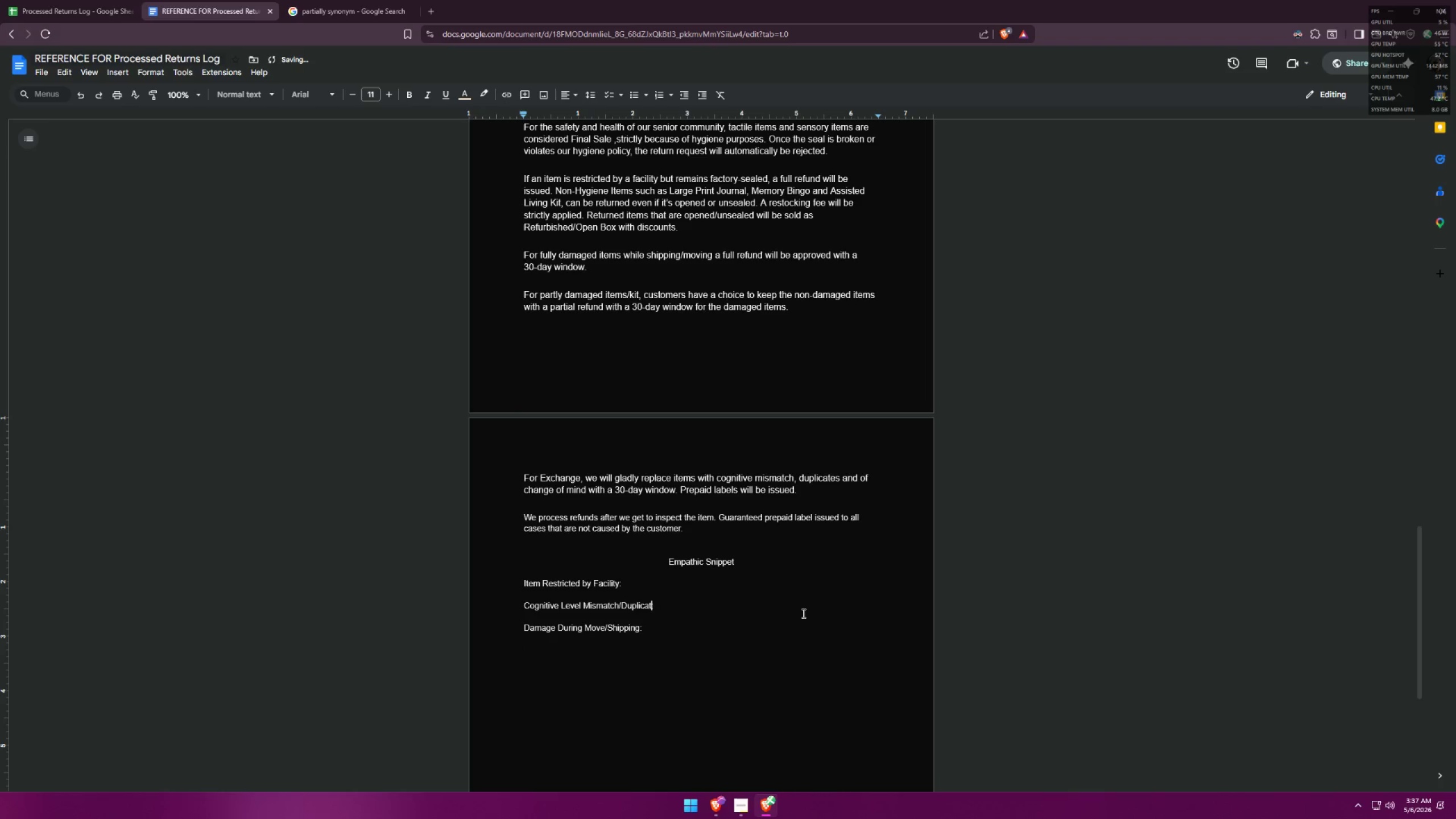 
hold_key(key=Backspace, duration=0.73)
 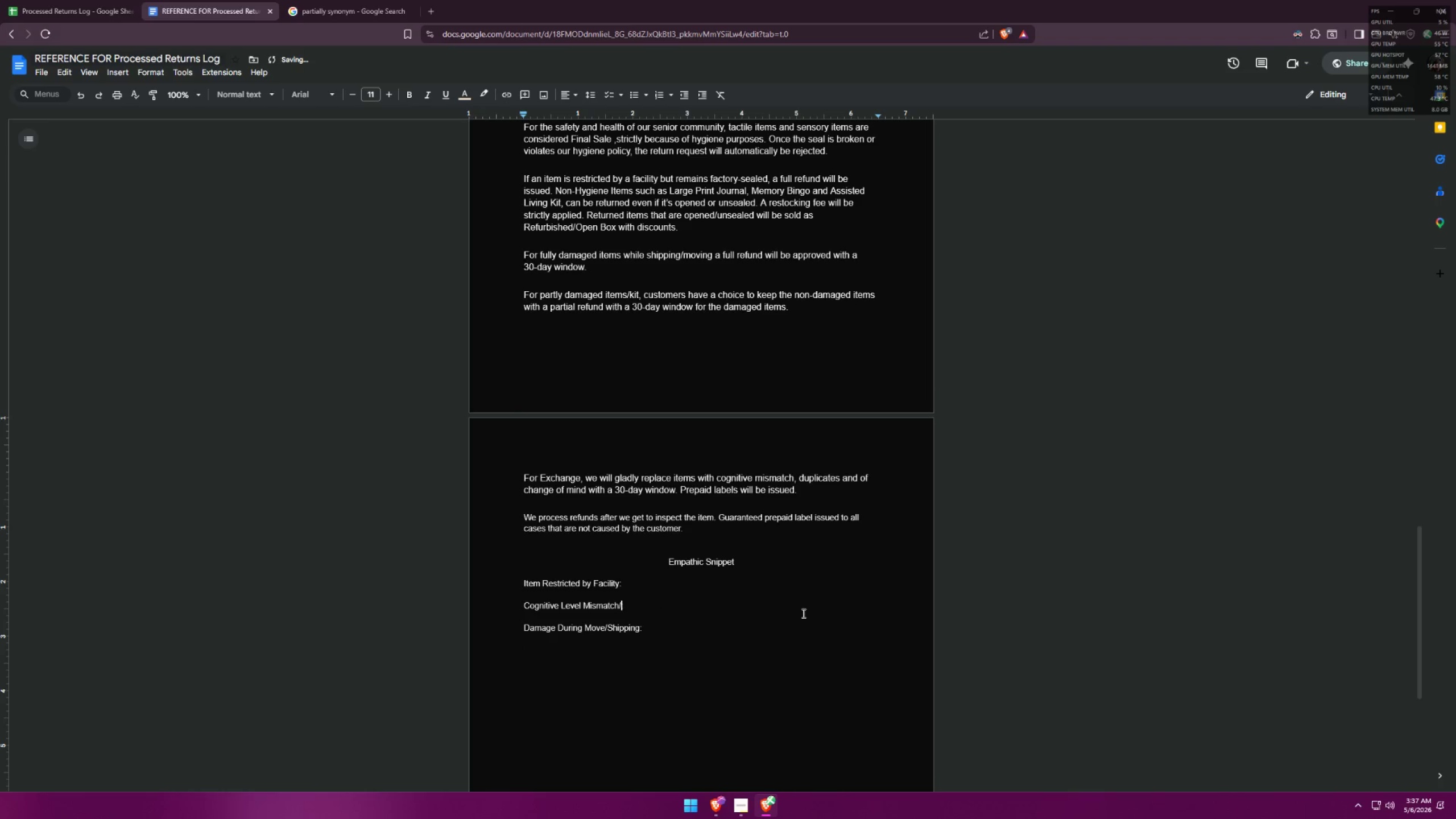 
key(Backspace)
 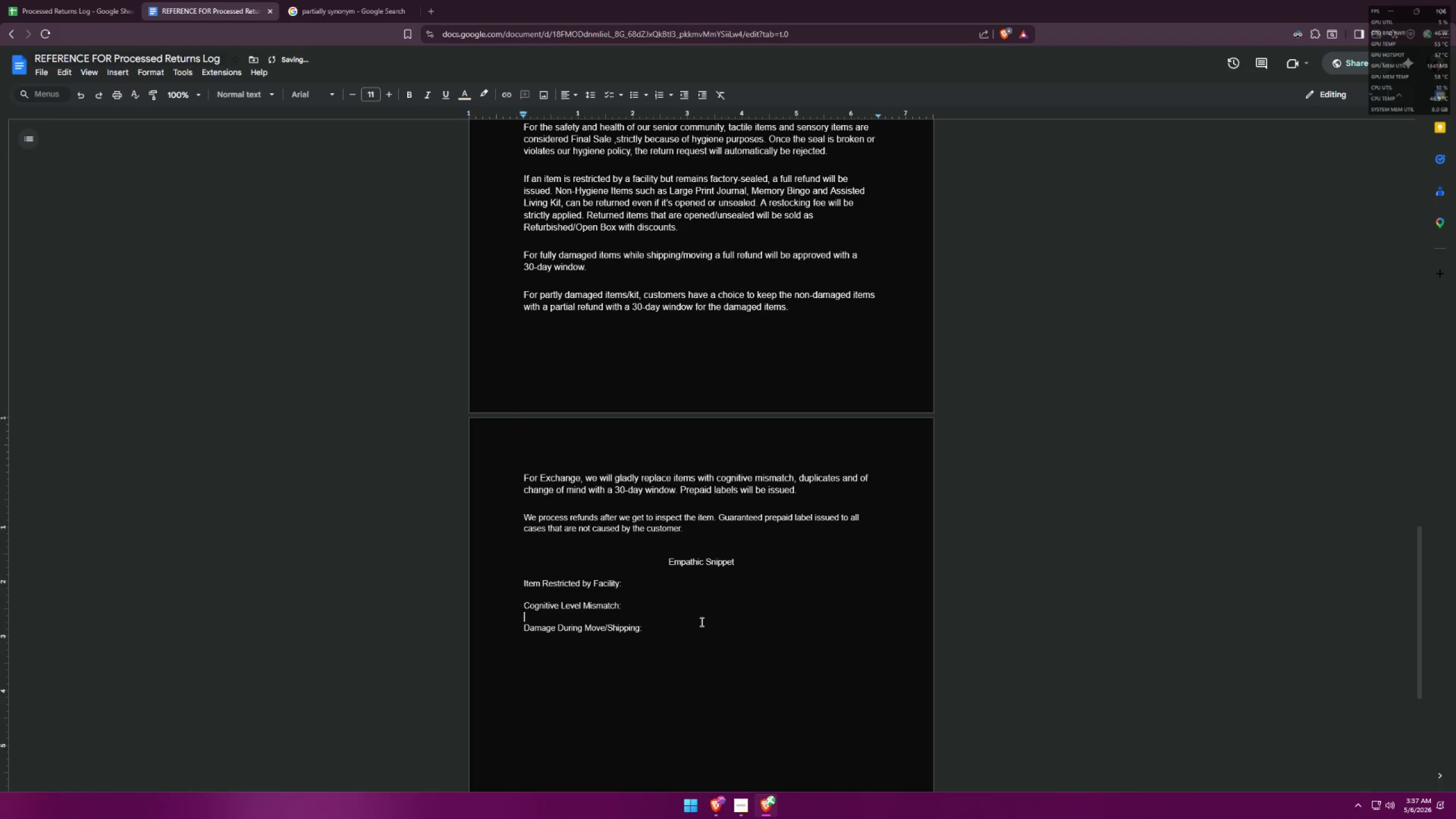 
double_click([682, 634])
 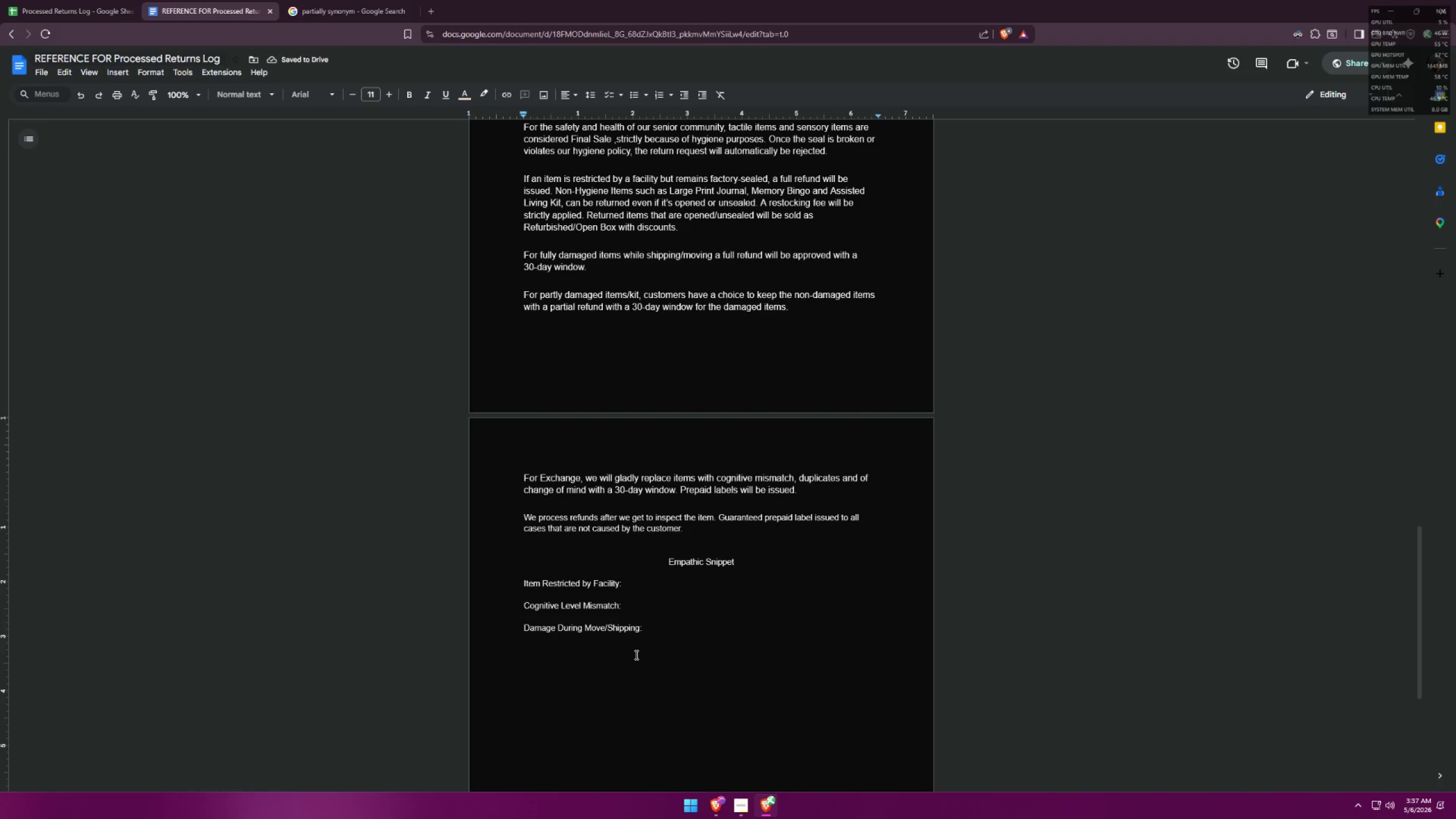 
key(Enter)
 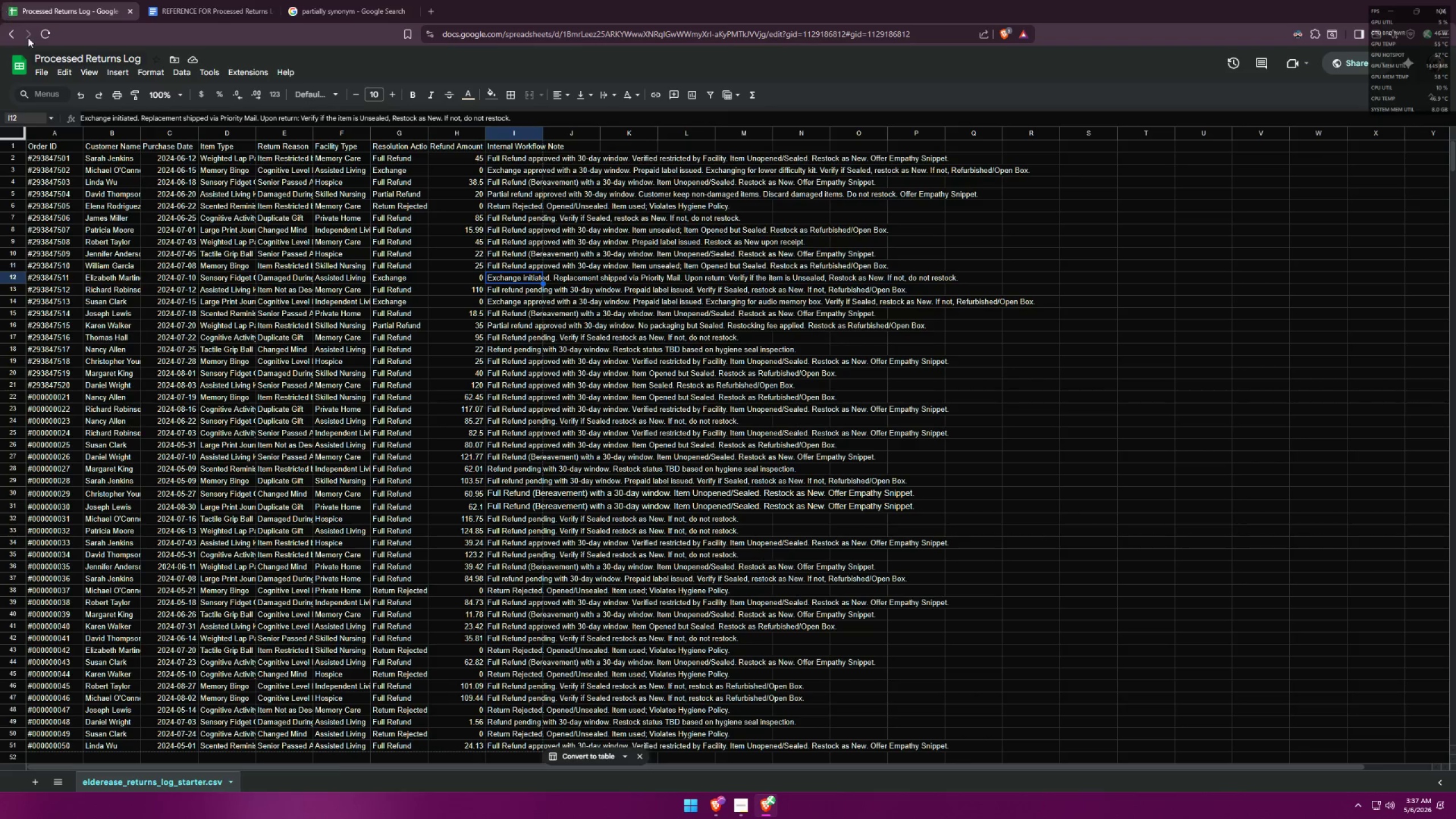 
scroll: coordinate [259, 181], scroll_direction: up, amount: 2.0
 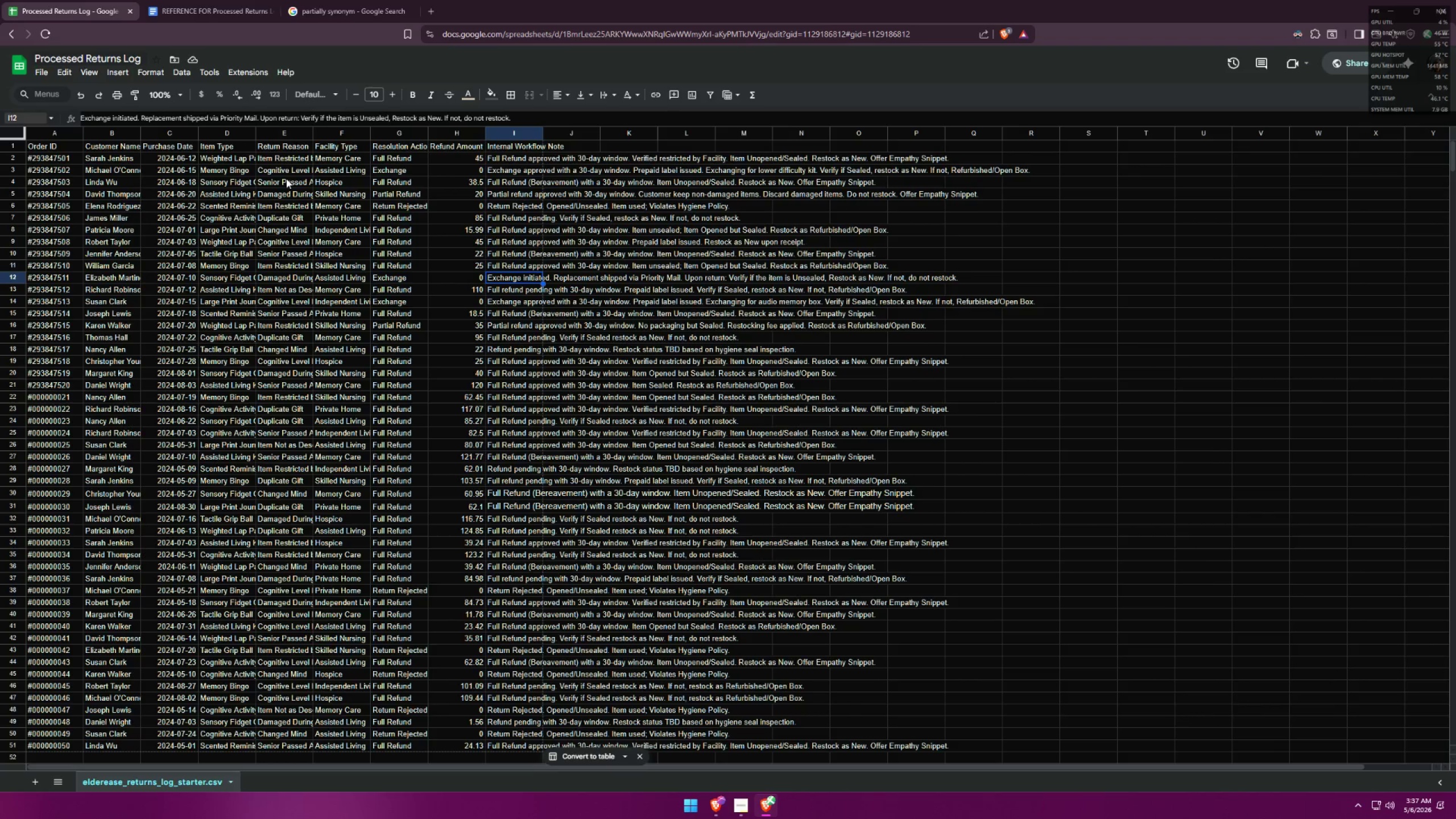 
wait(19.25)
 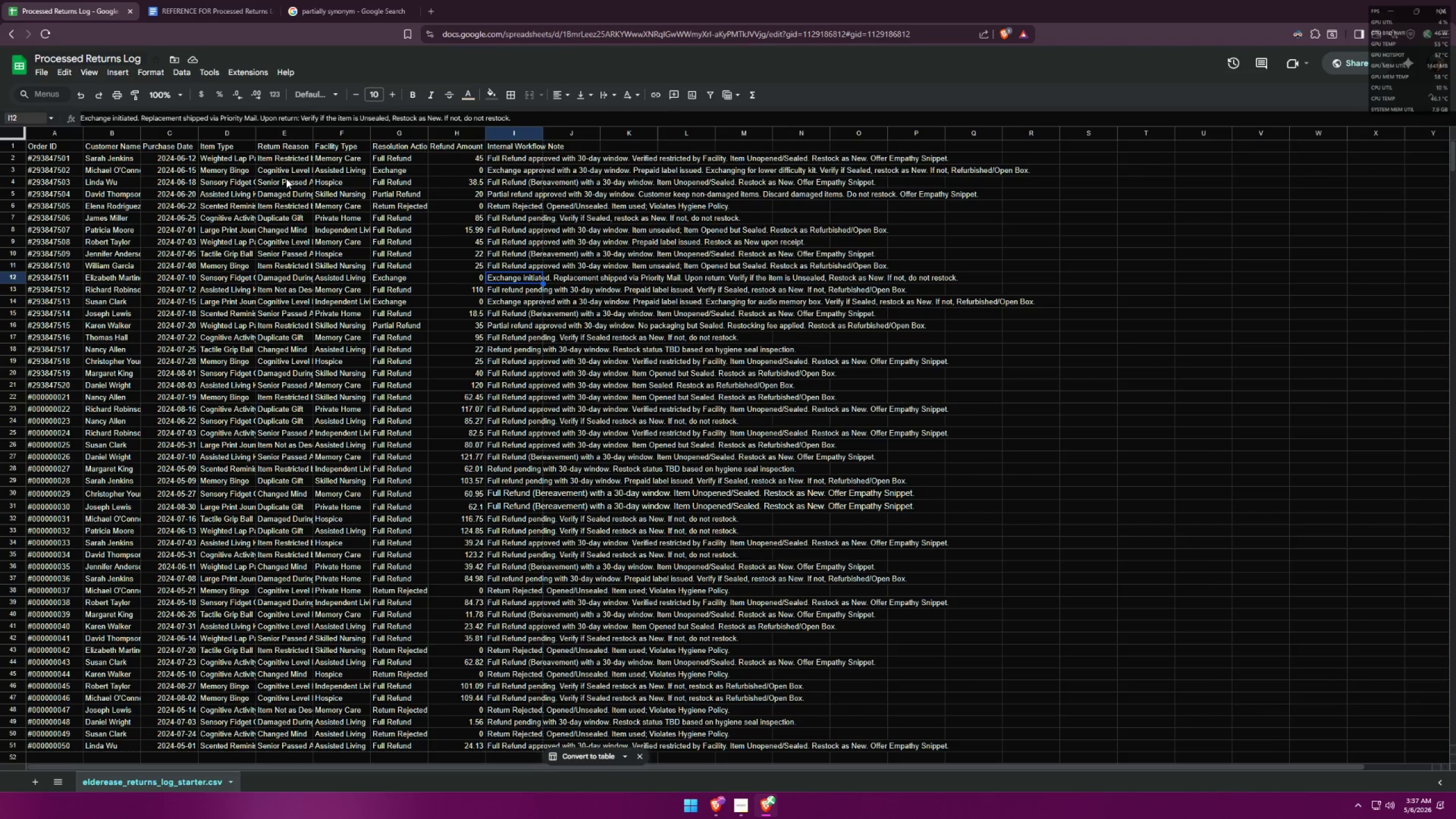 
left_click([225, 0])
 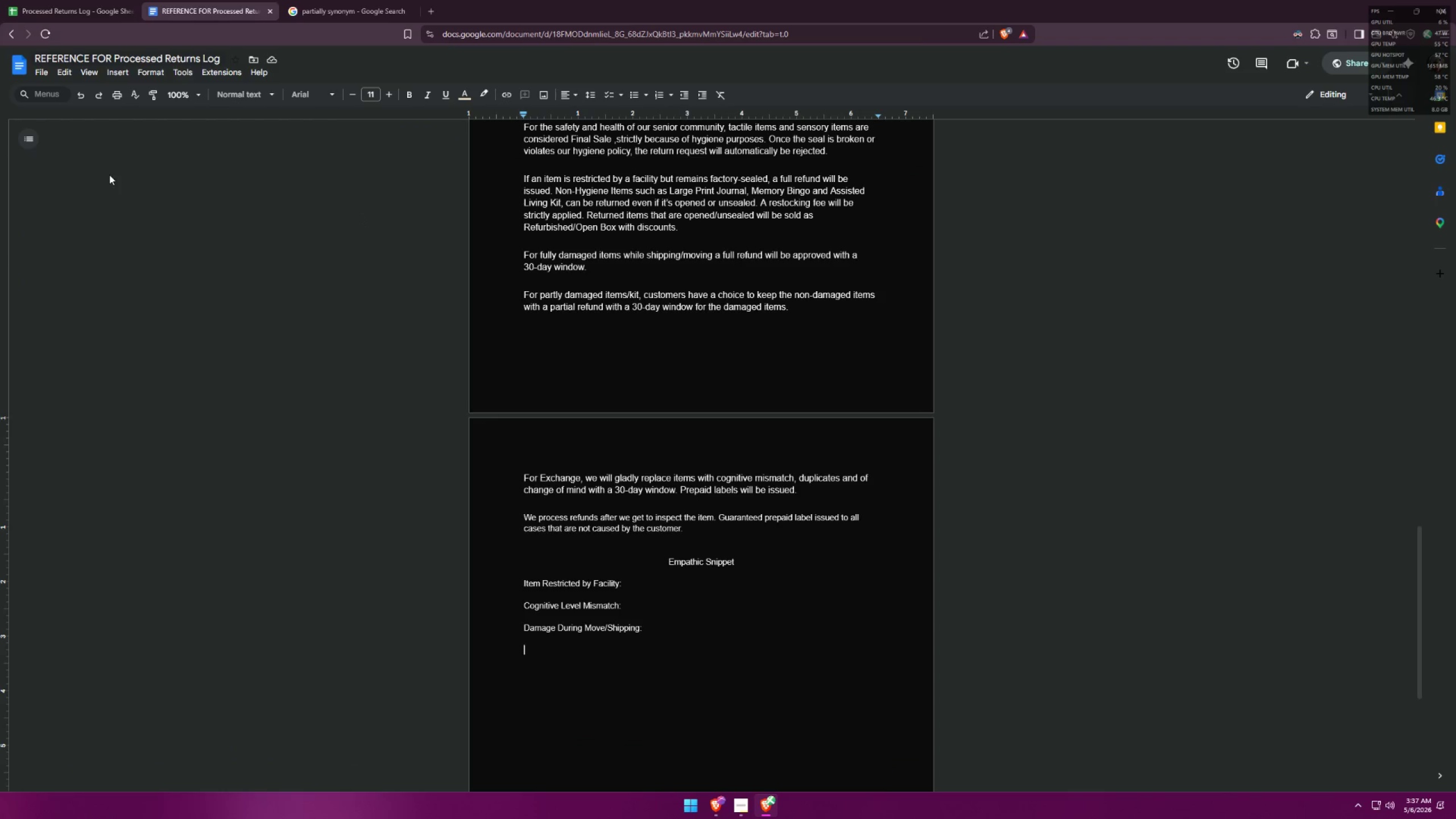 
left_click([20, 0])
 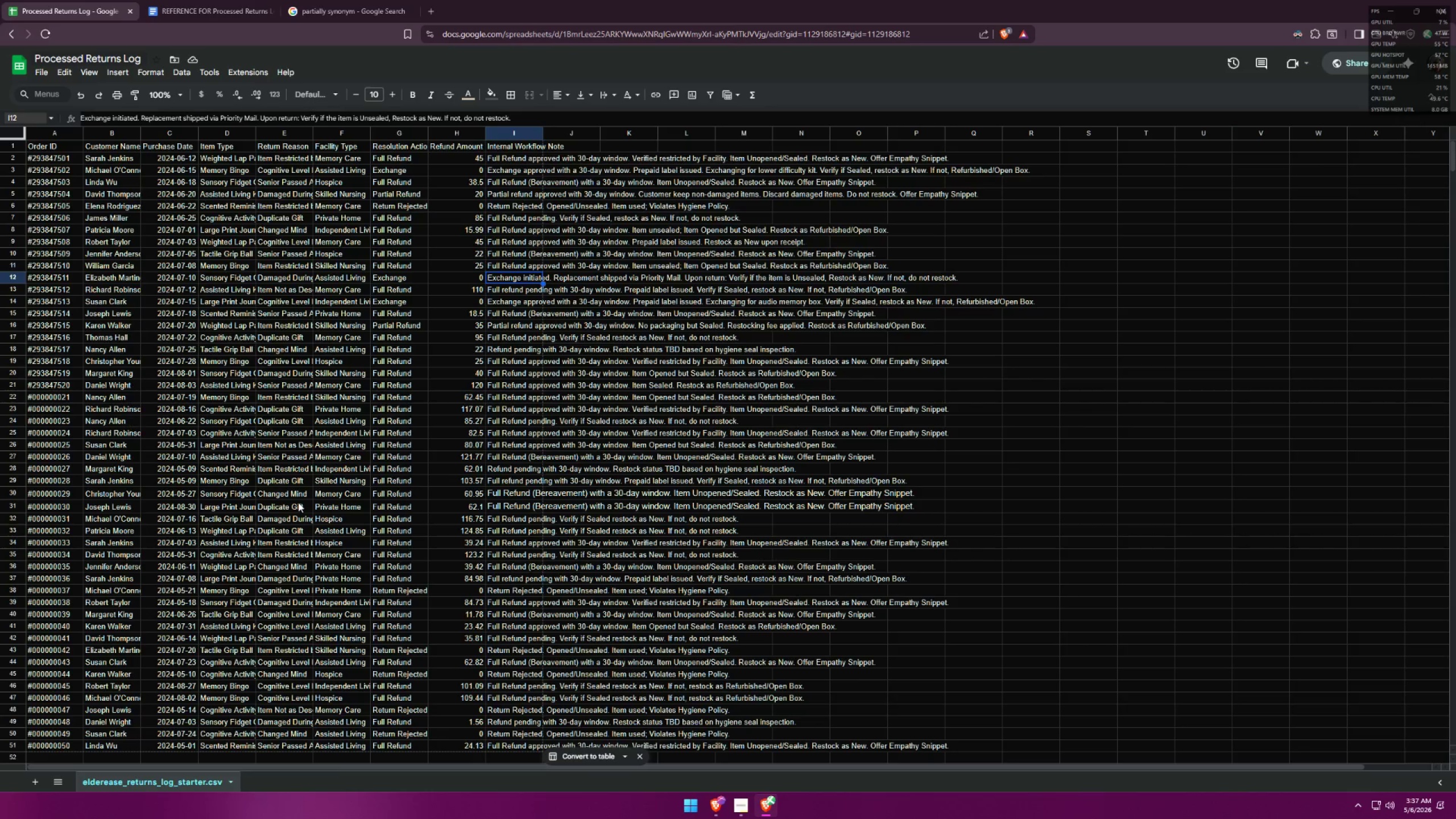 
left_click([162, 0])
 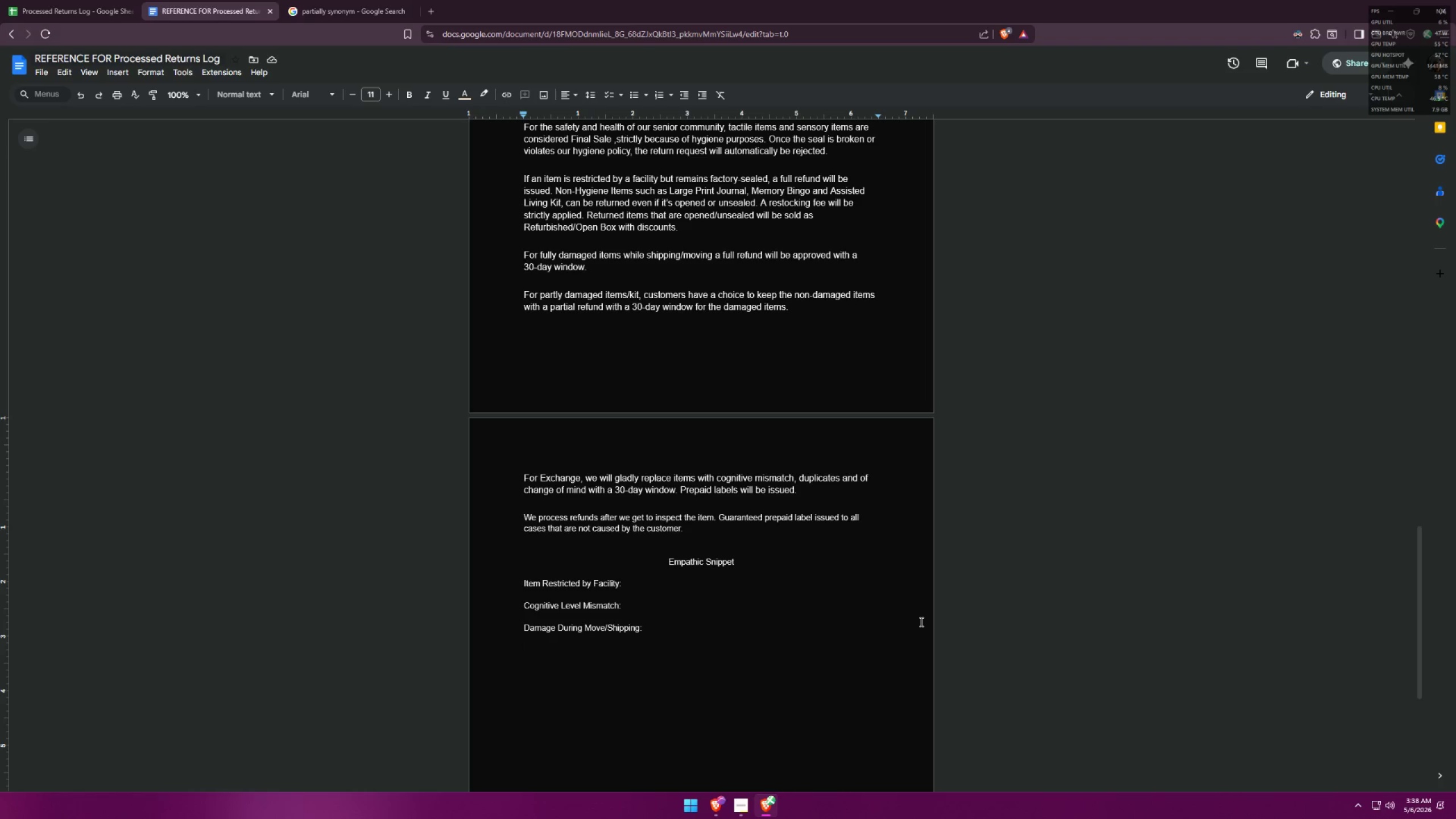 
wait(30.77)
 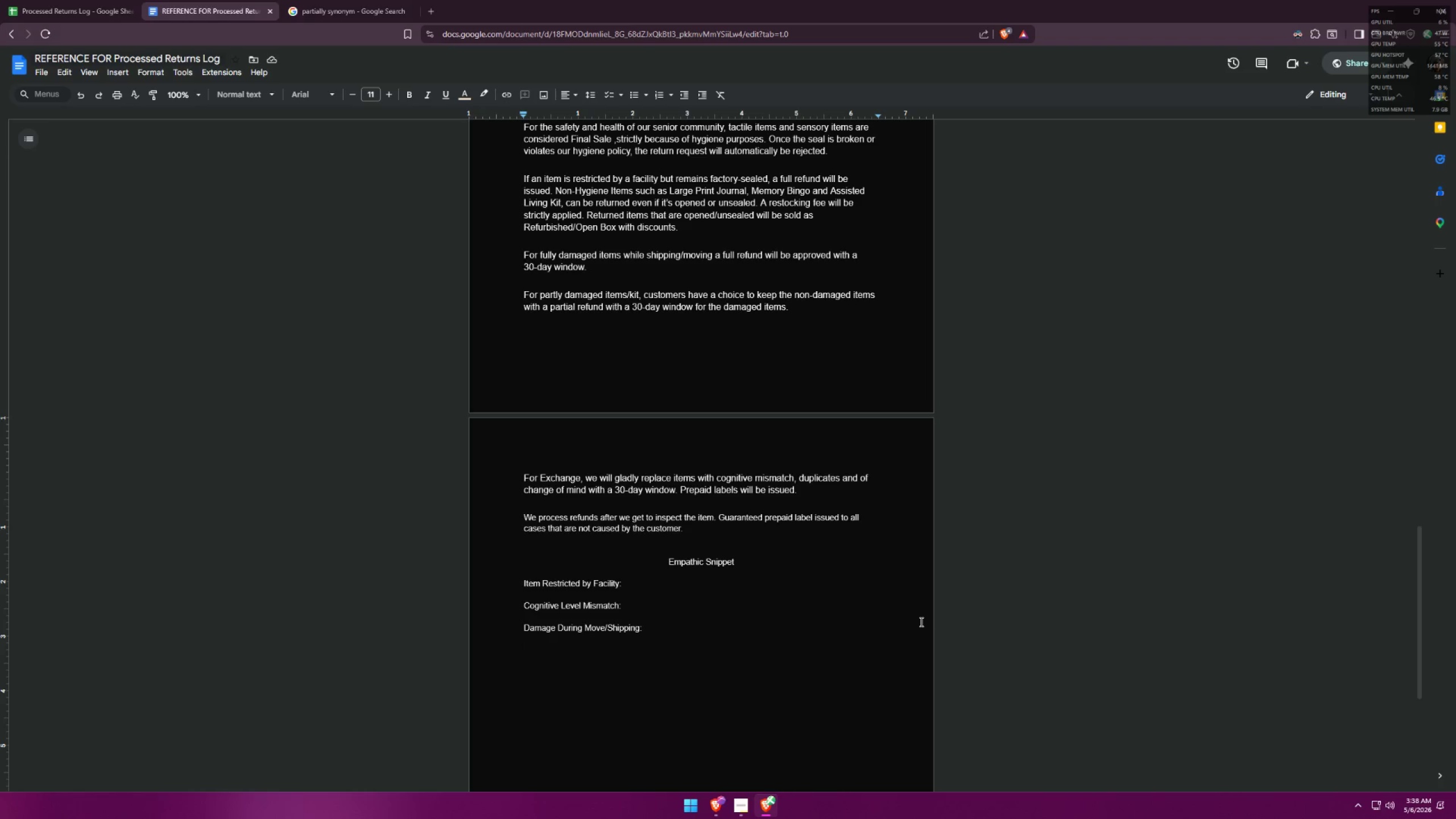 
left_click([319, 0])
 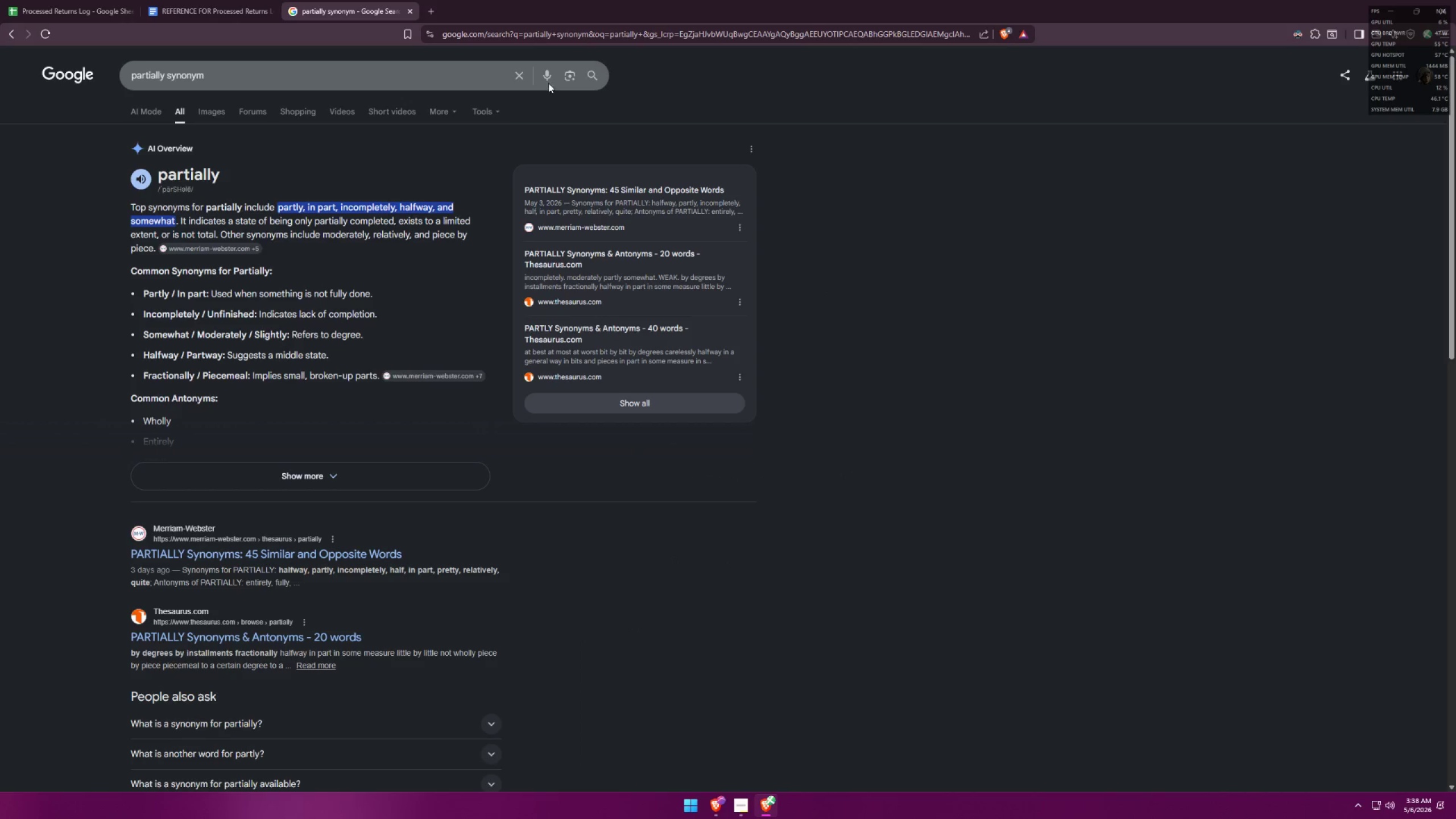 
left_click([509, 74])
 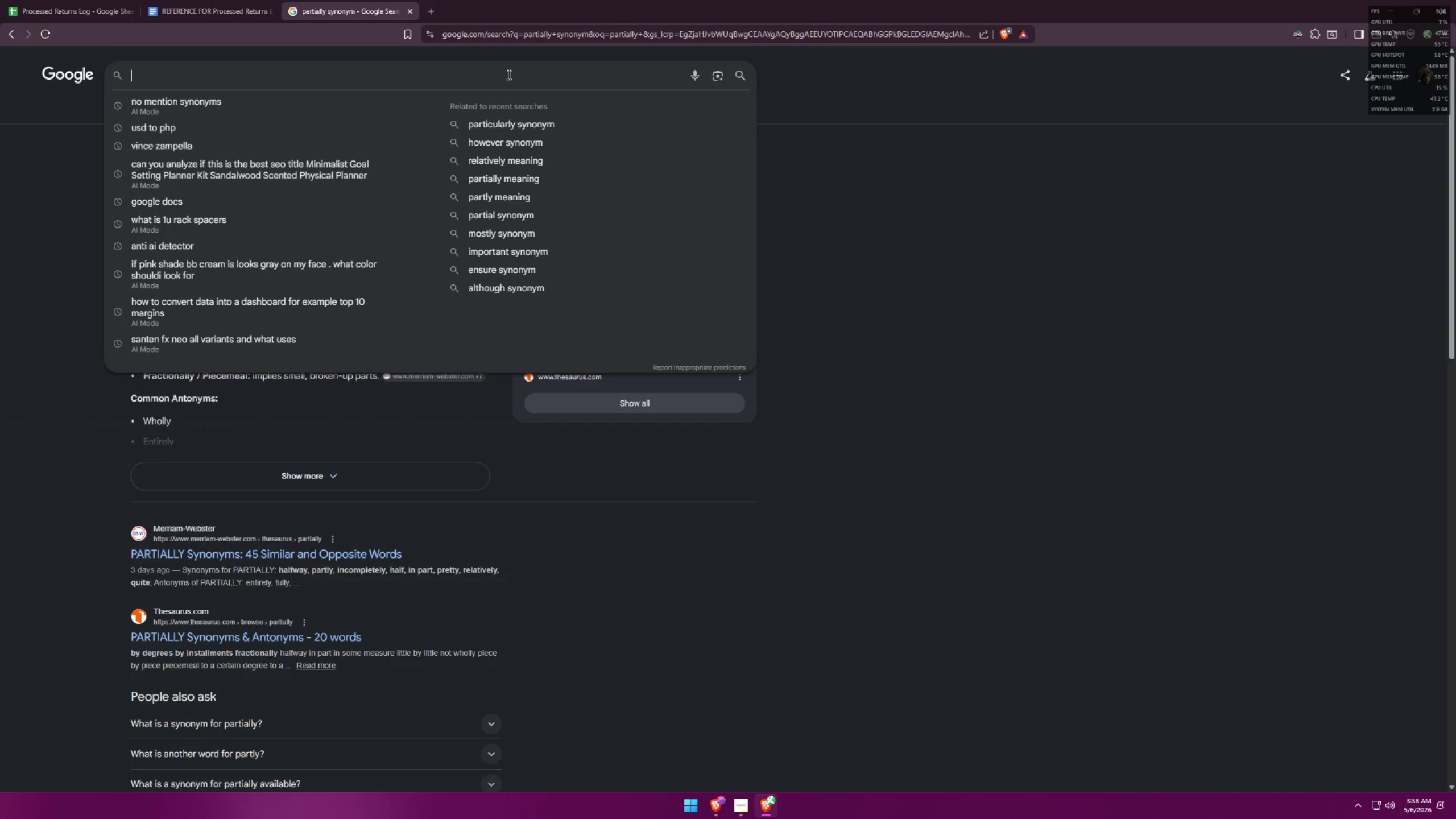 
type(for a)
 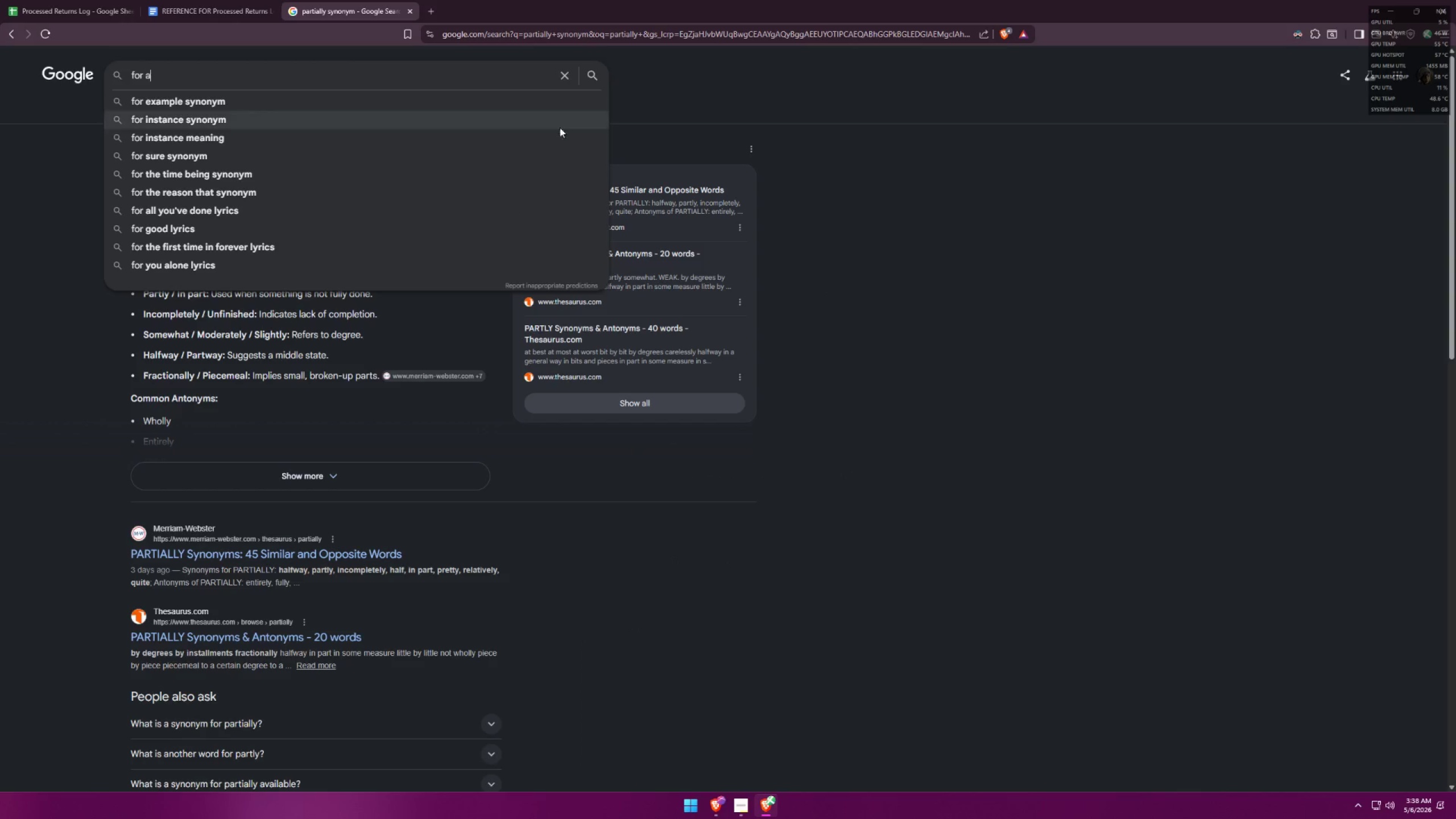 
key(Space)
 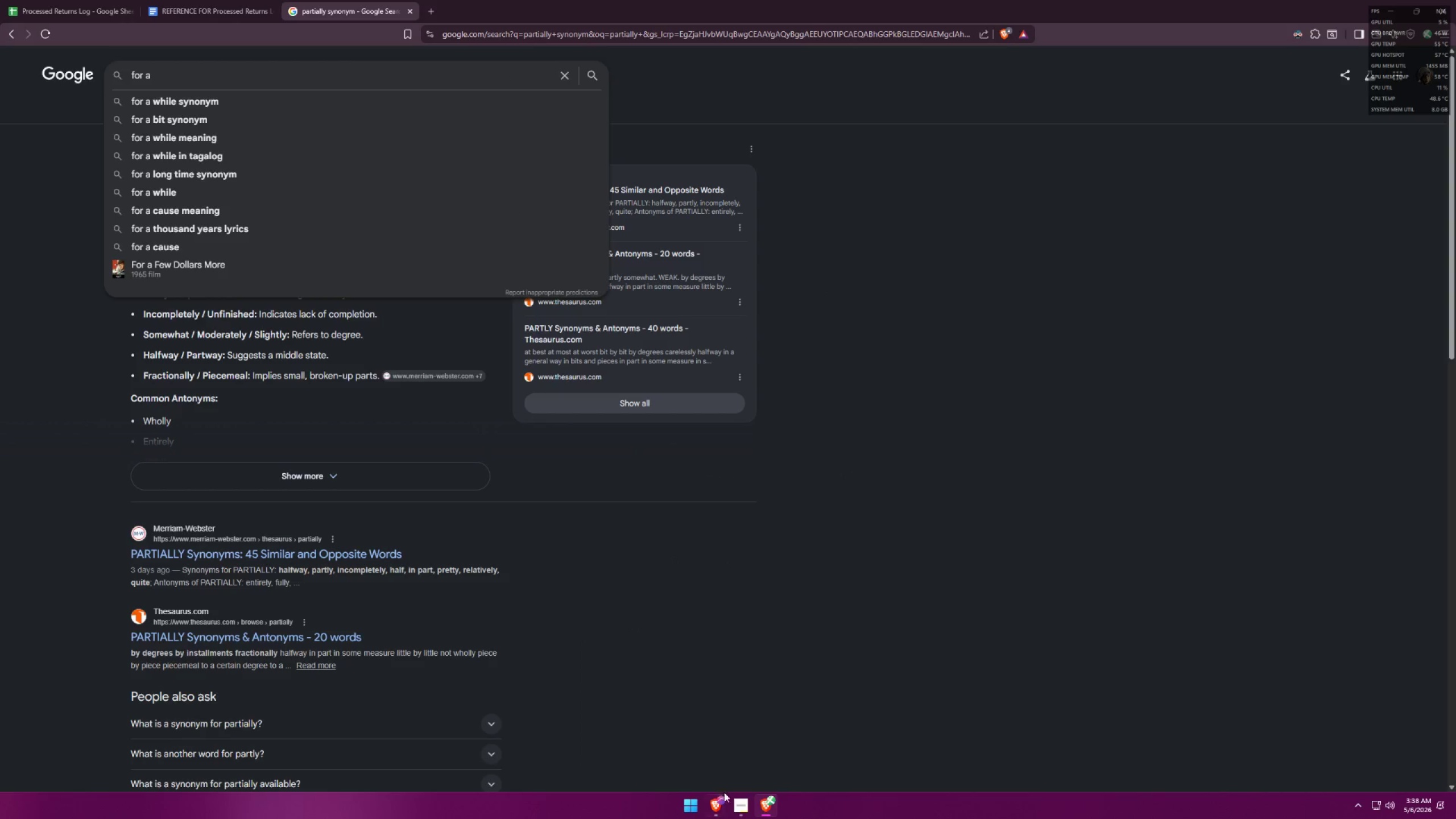 
left_click([731, 801])